 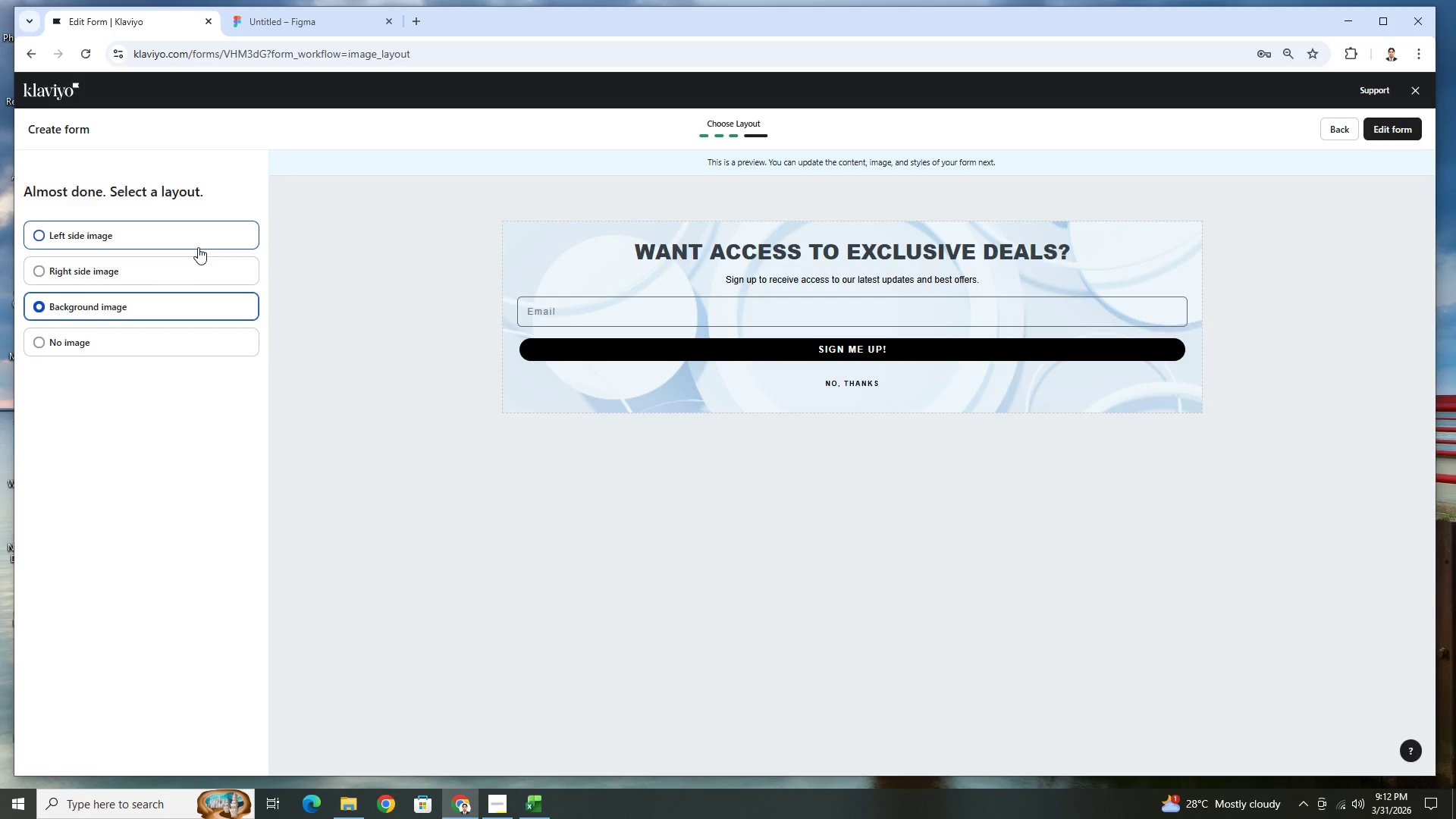 
left_click([198, 232])
 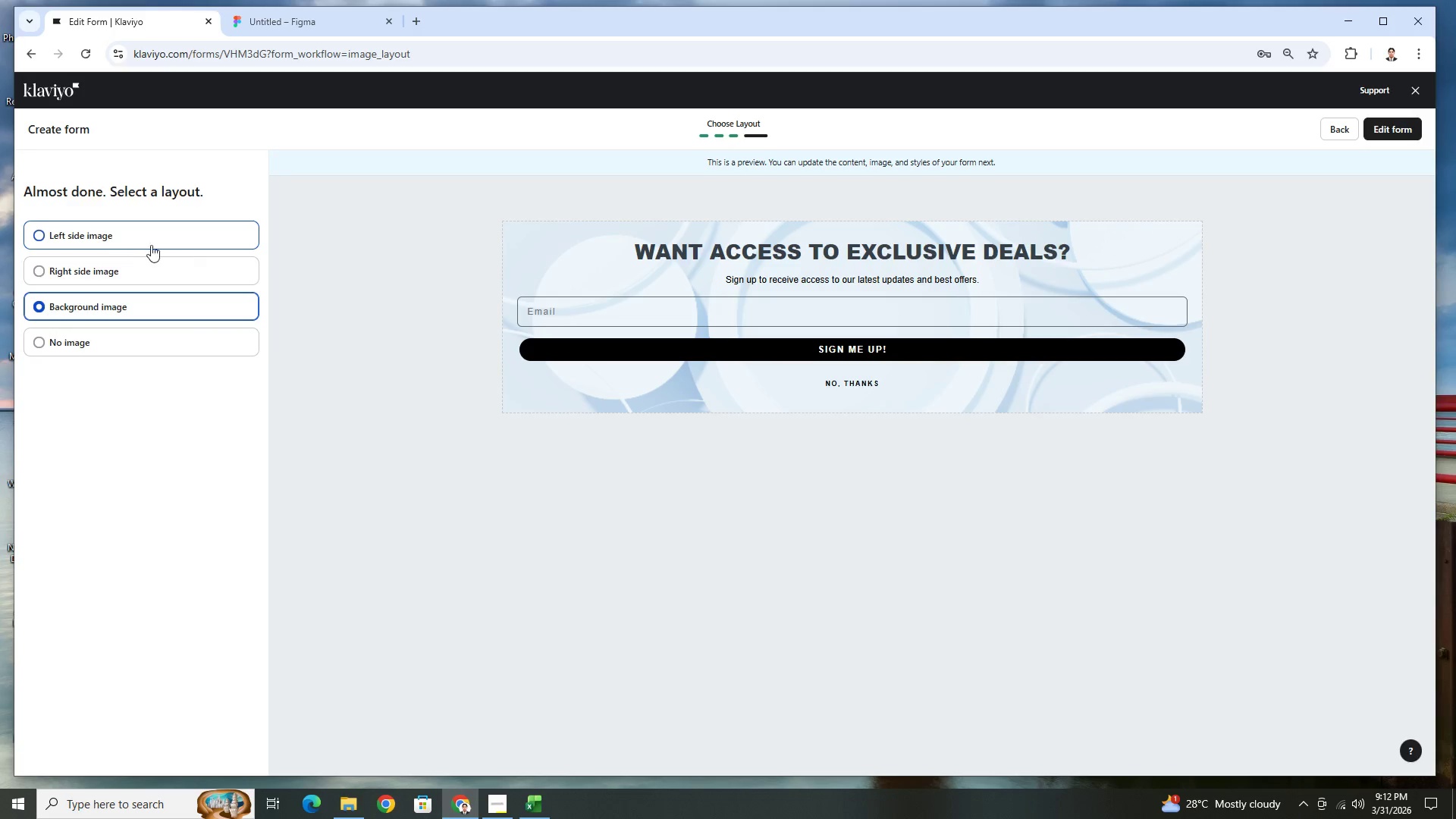 
left_click([116, 238])
 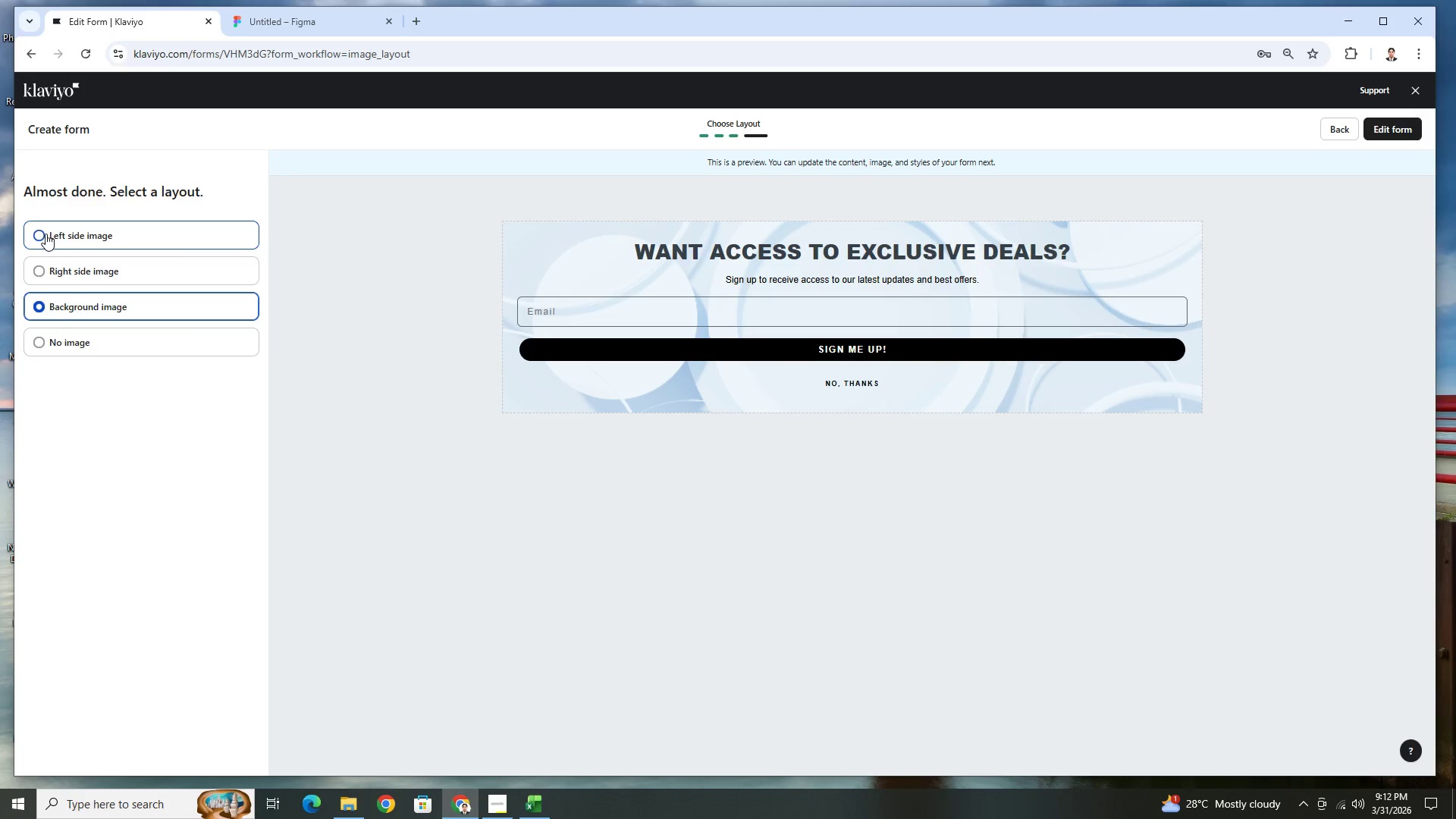 
left_click([46, 234])
 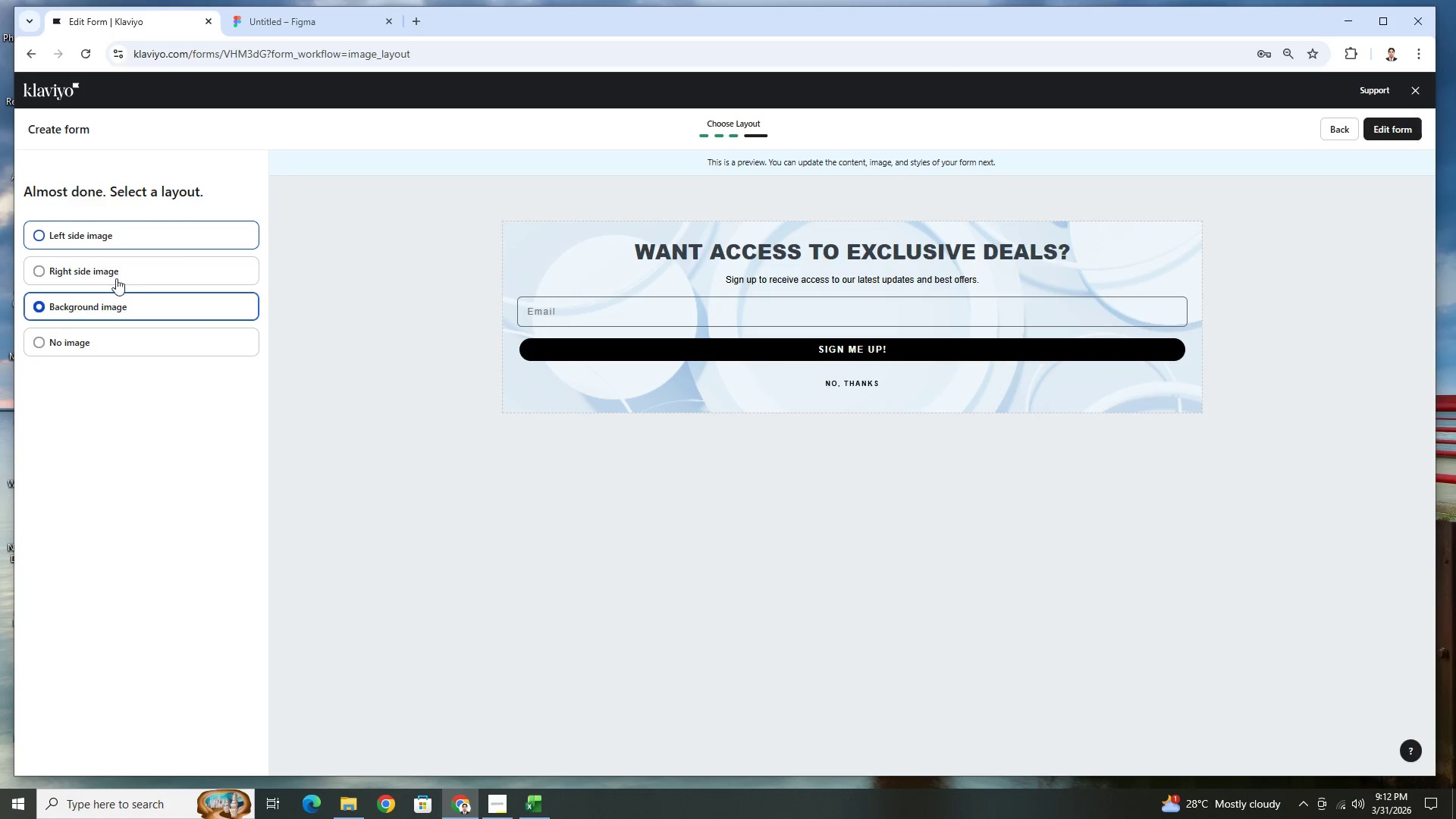 
left_click([118, 270])
 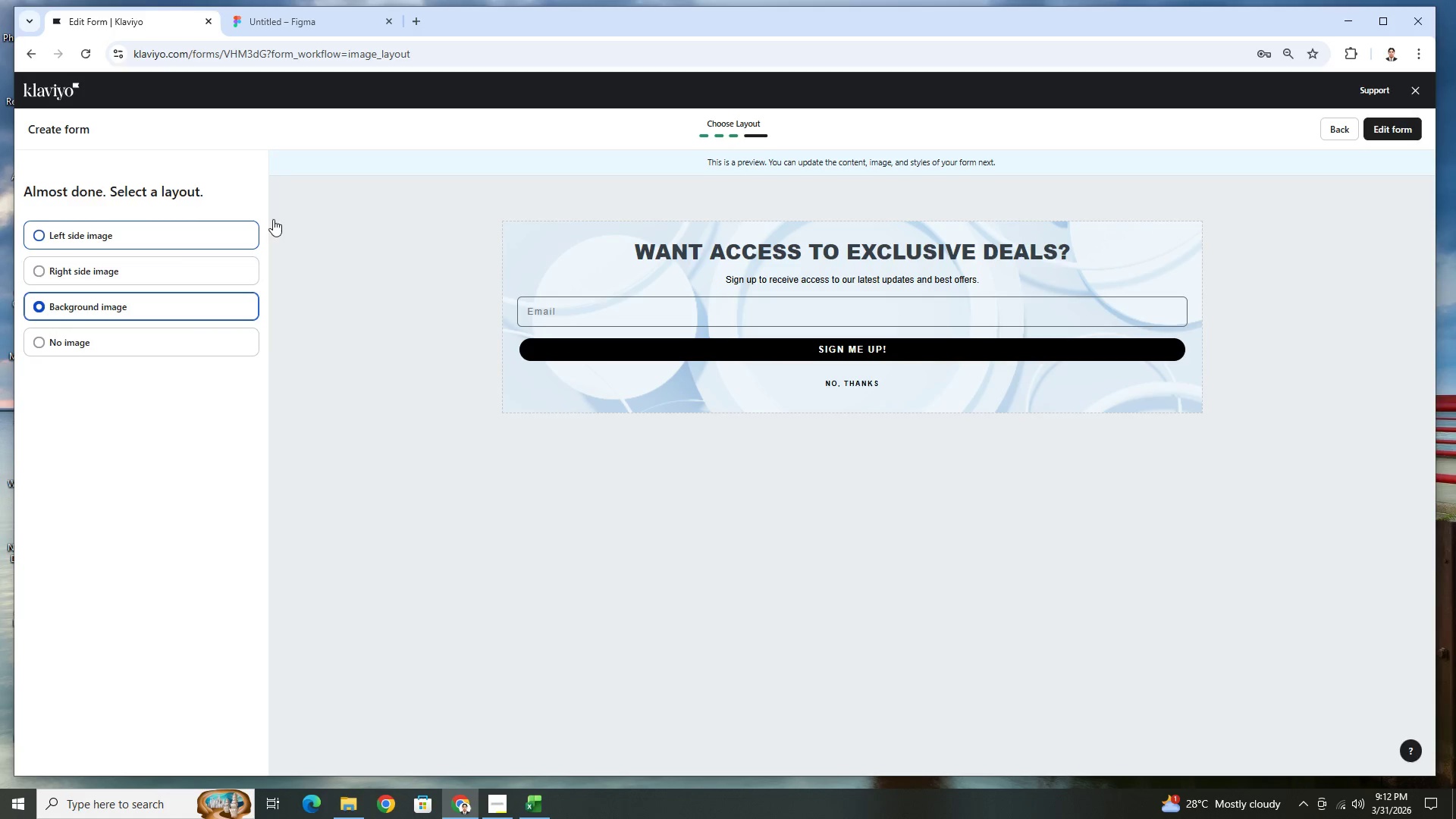 
scroll: coordinate [435, 289], scroll_direction: down, amount: 2.0
 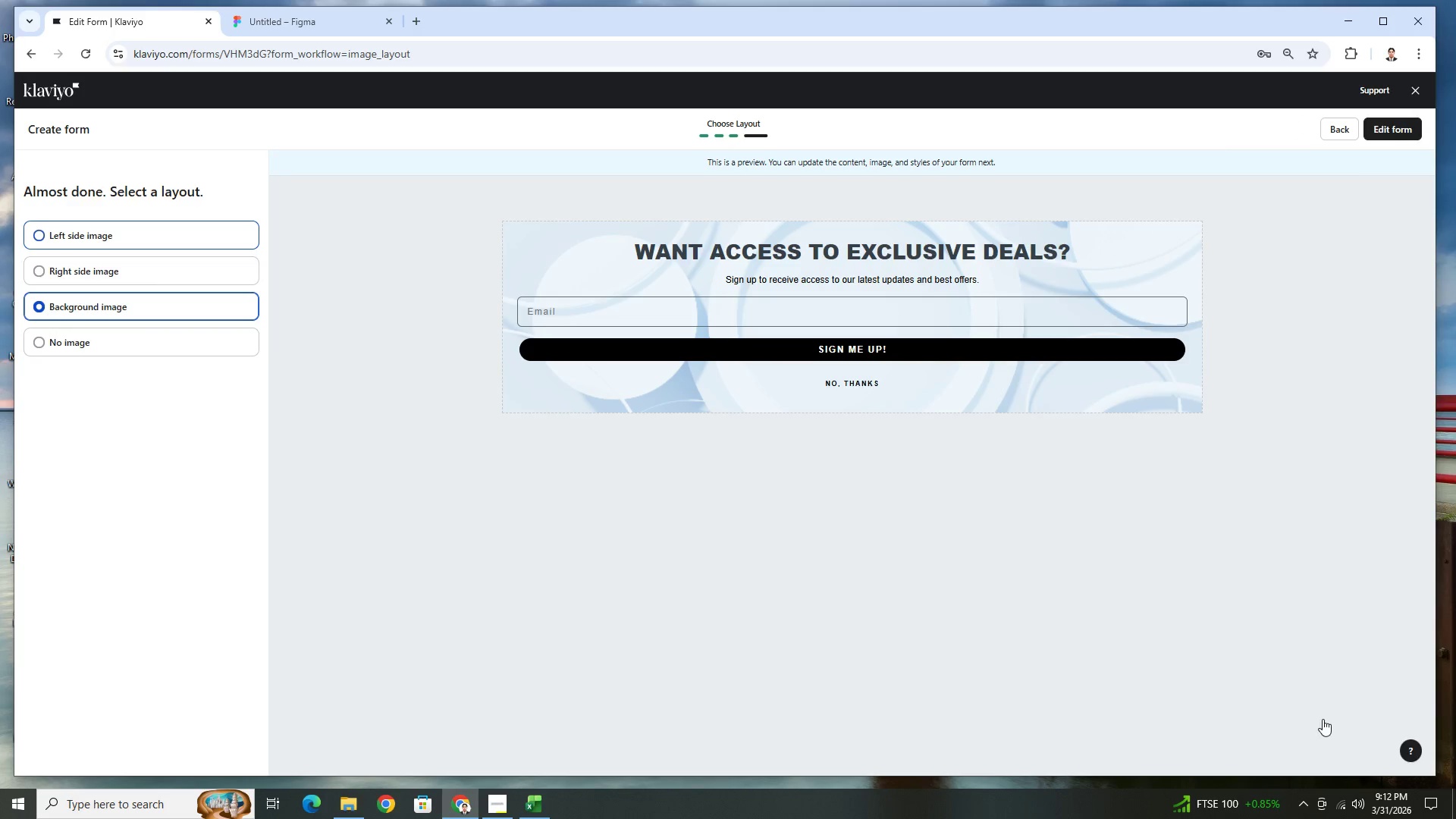 
left_click([39, 232])
 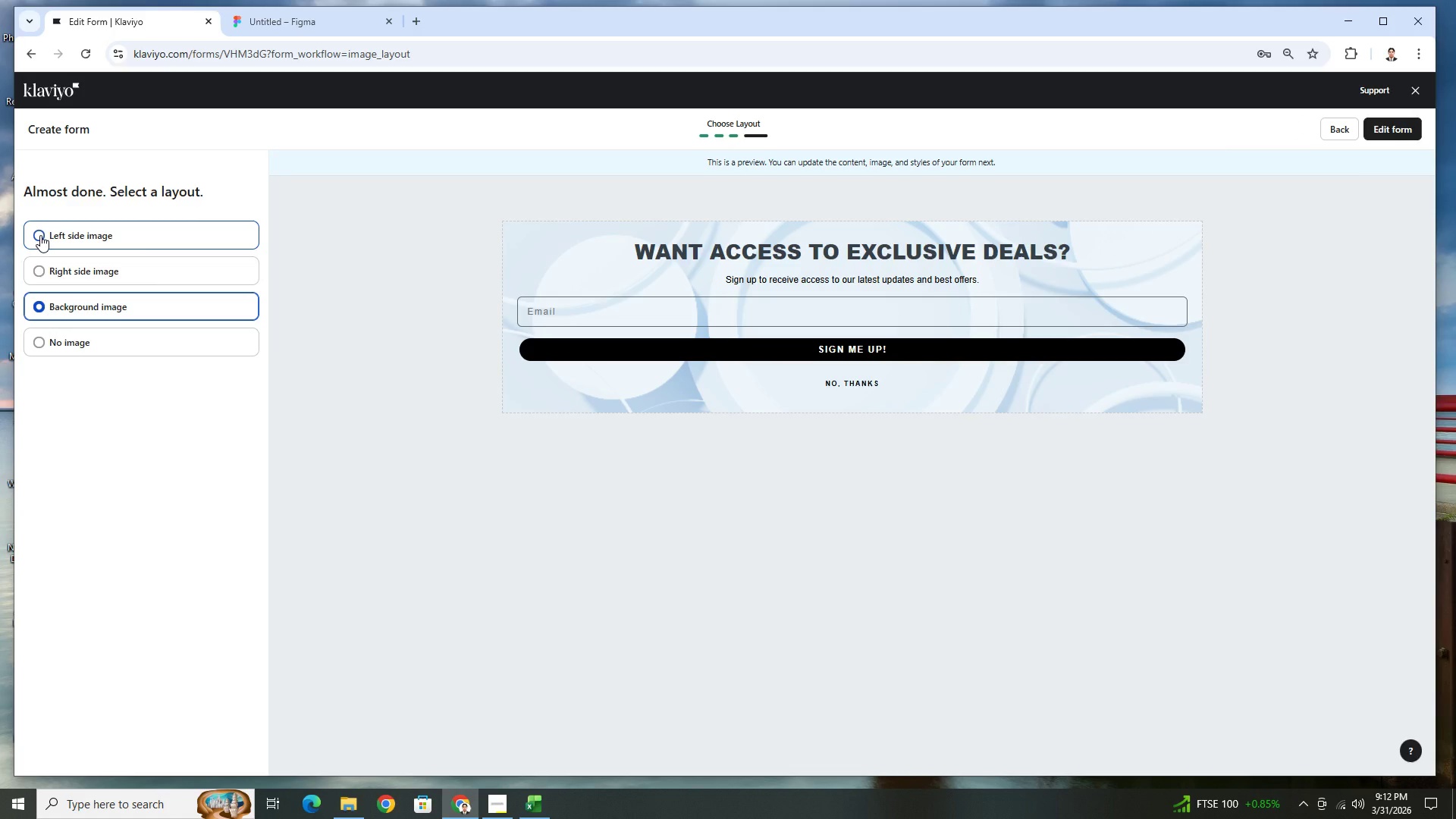 
double_click([40, 235])
 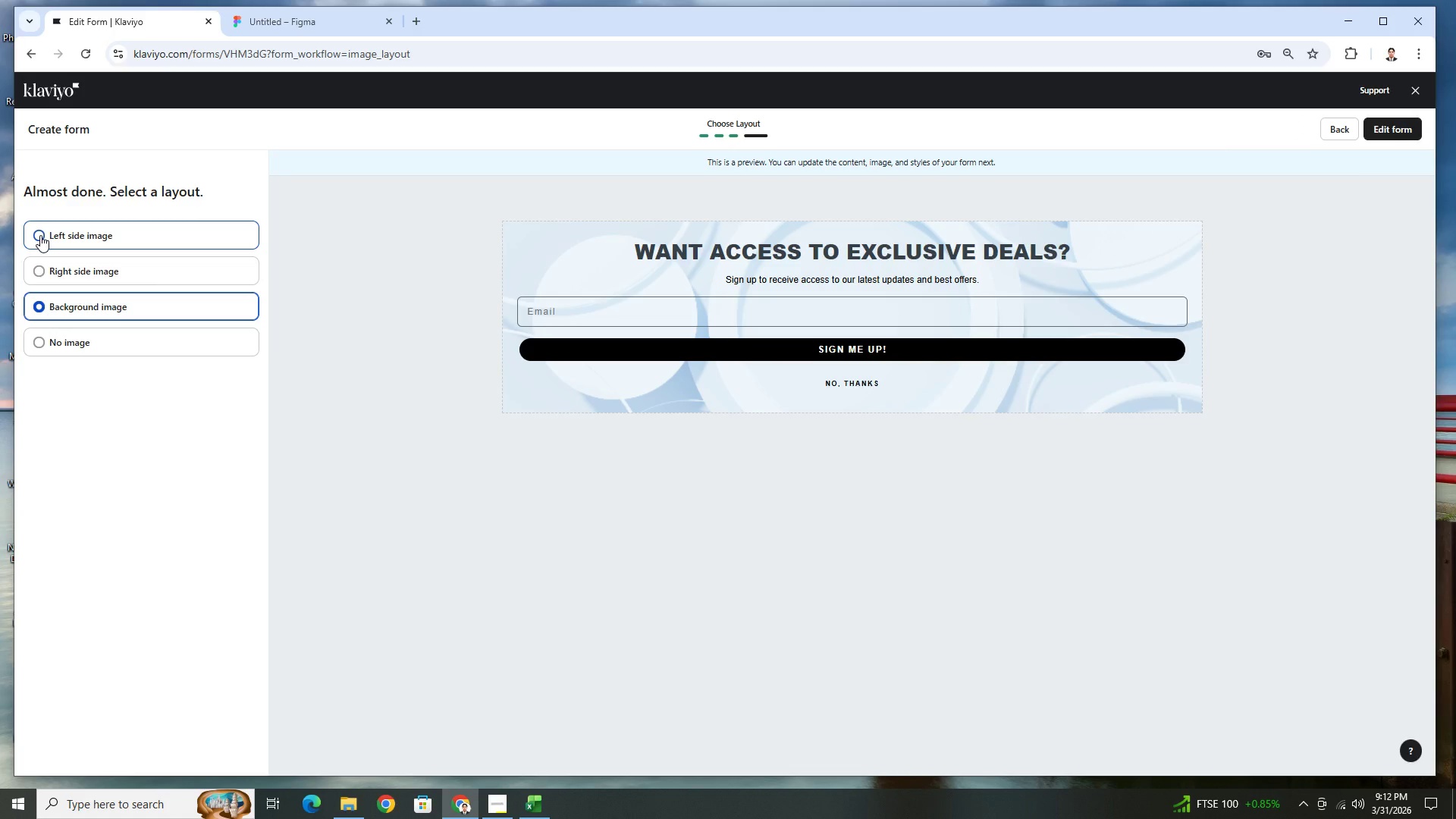 
triple_click([40, 235])